 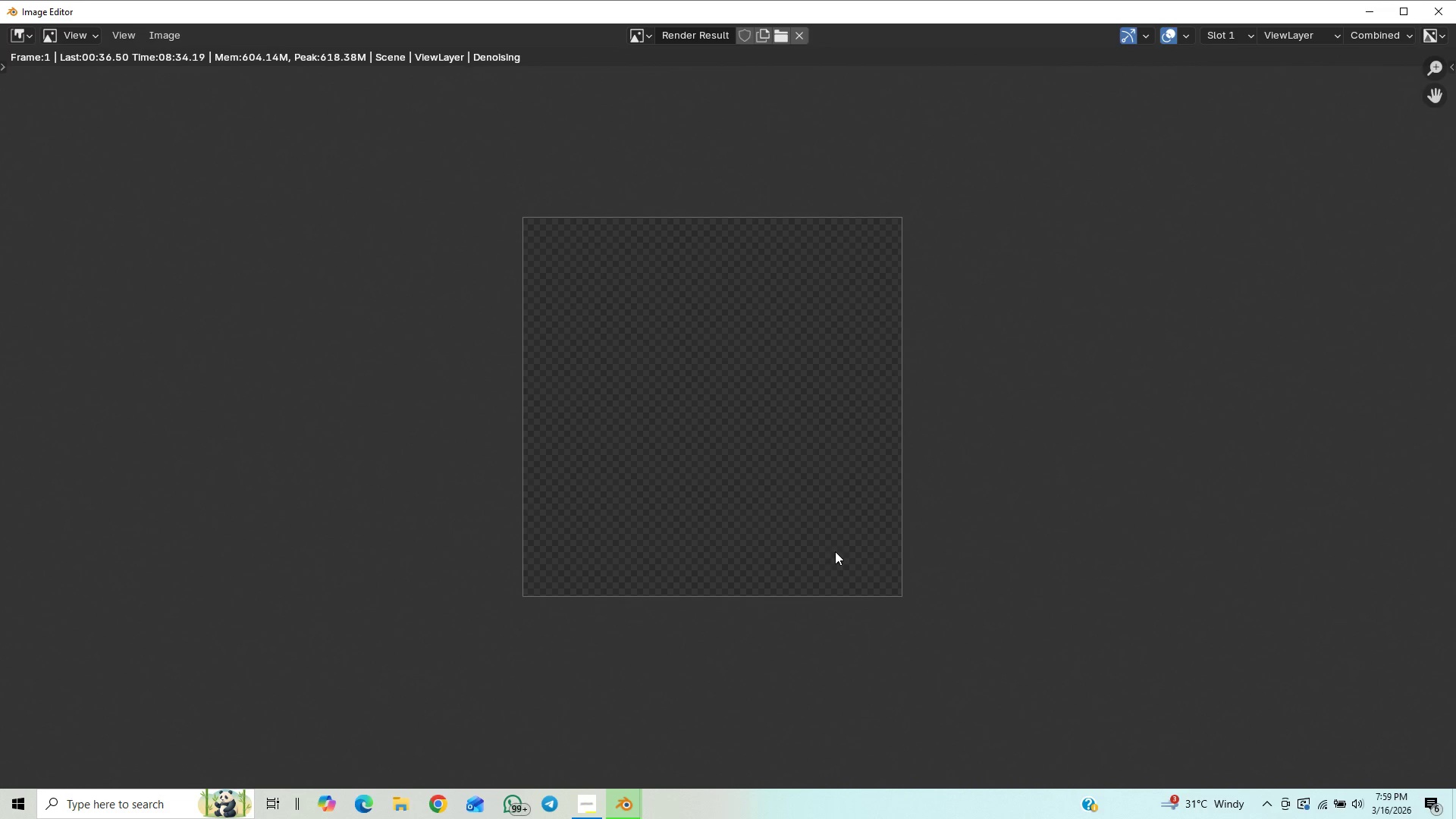 
scroll: coordinate [853, 505], scroll_direction: down, amount: 12.0
 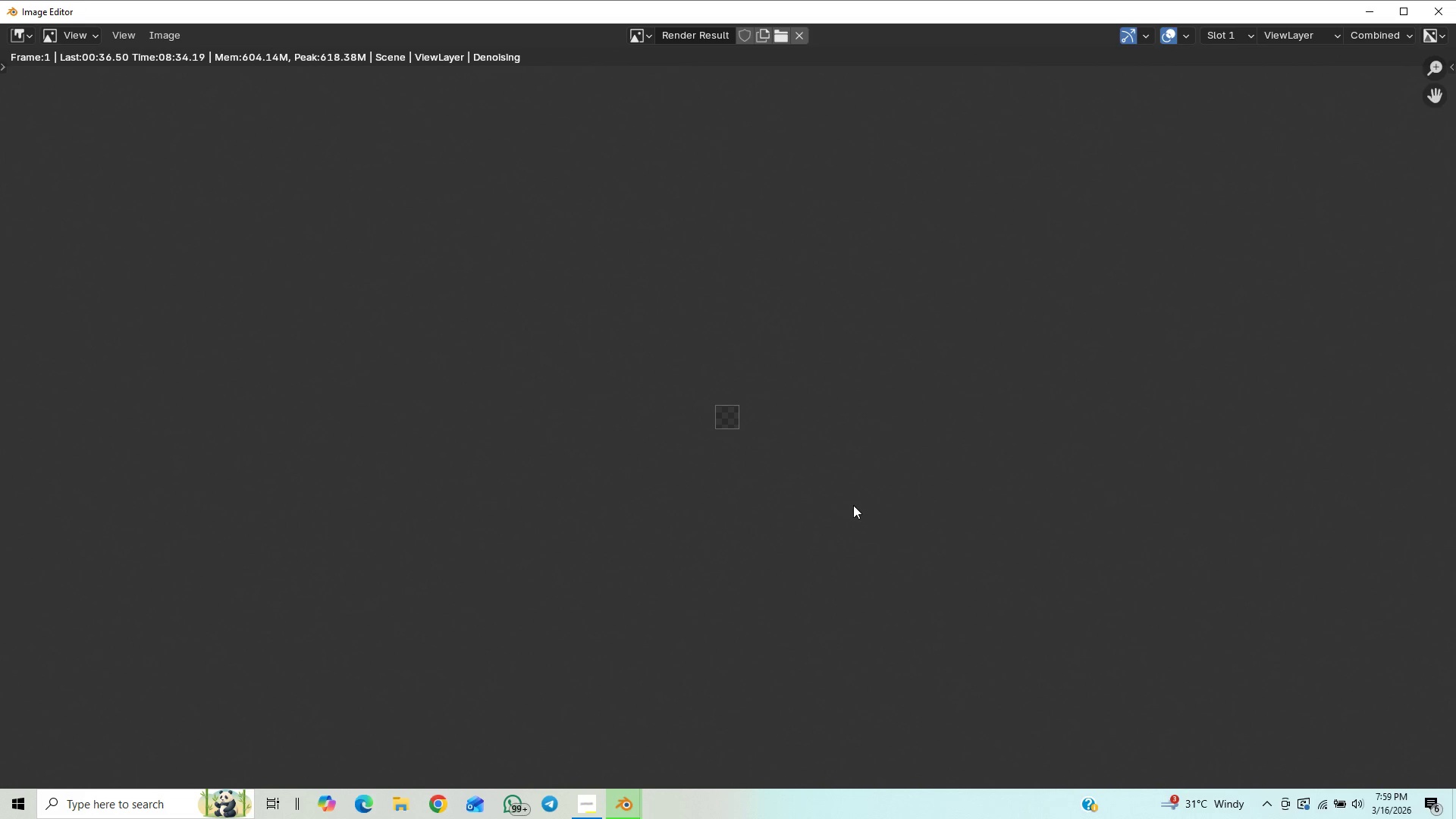 
scroll: coordinate [848, 504], scroll_direction: up, amount: 20.0
 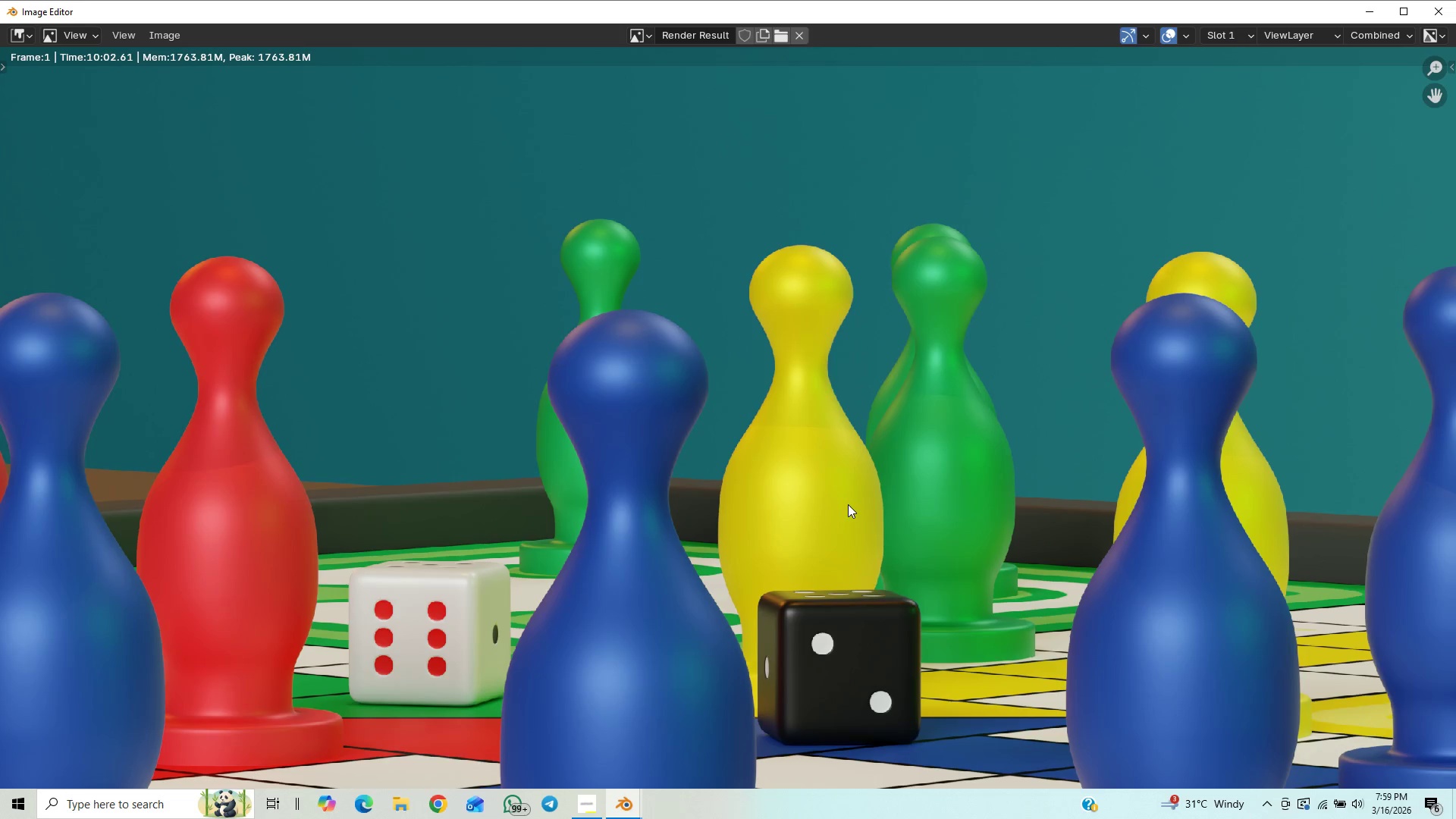 
scroll: coordinate [848, 504], scroll_direction: down, amount: 8.0
 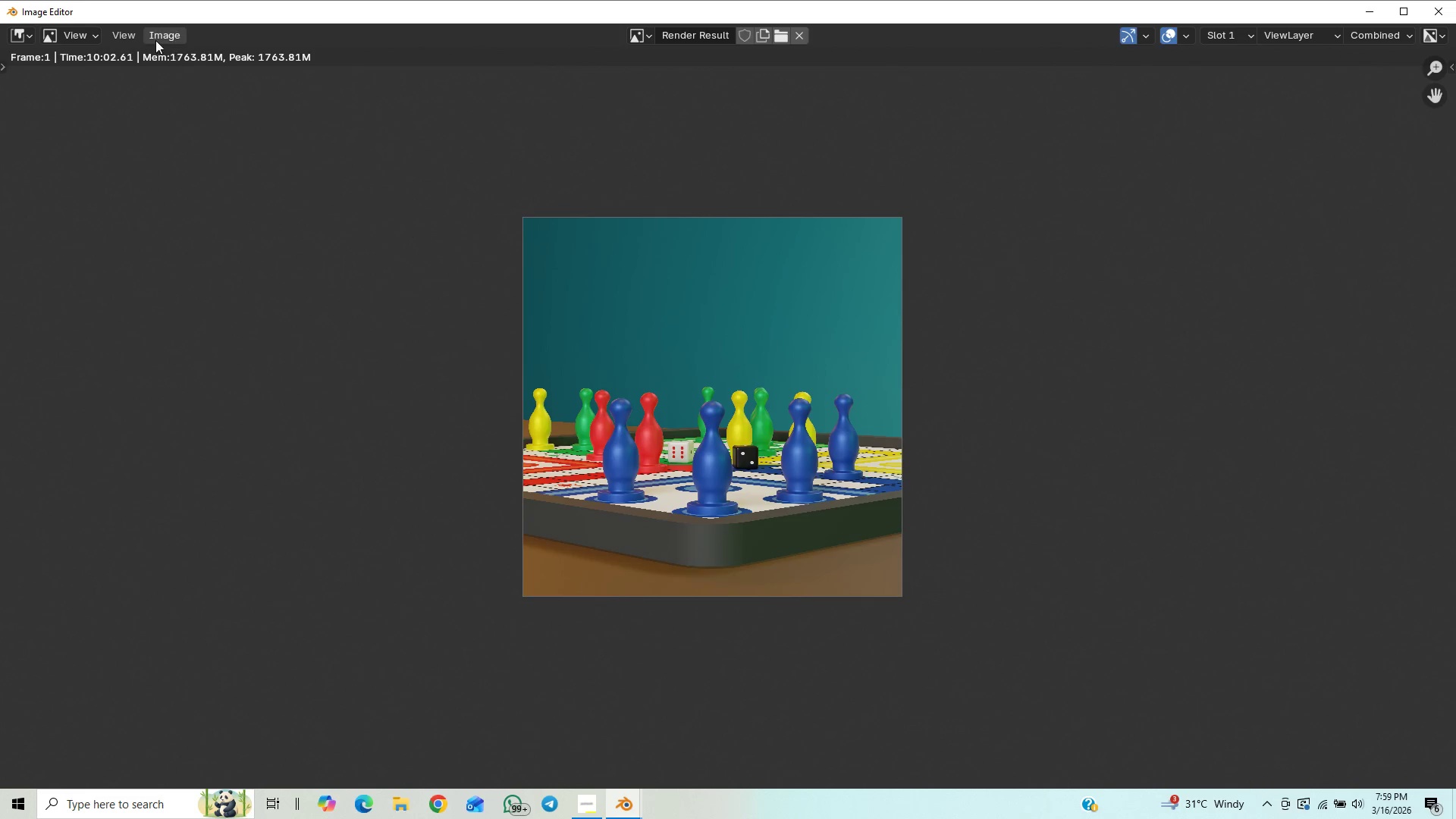 
left_click([160, 33])
 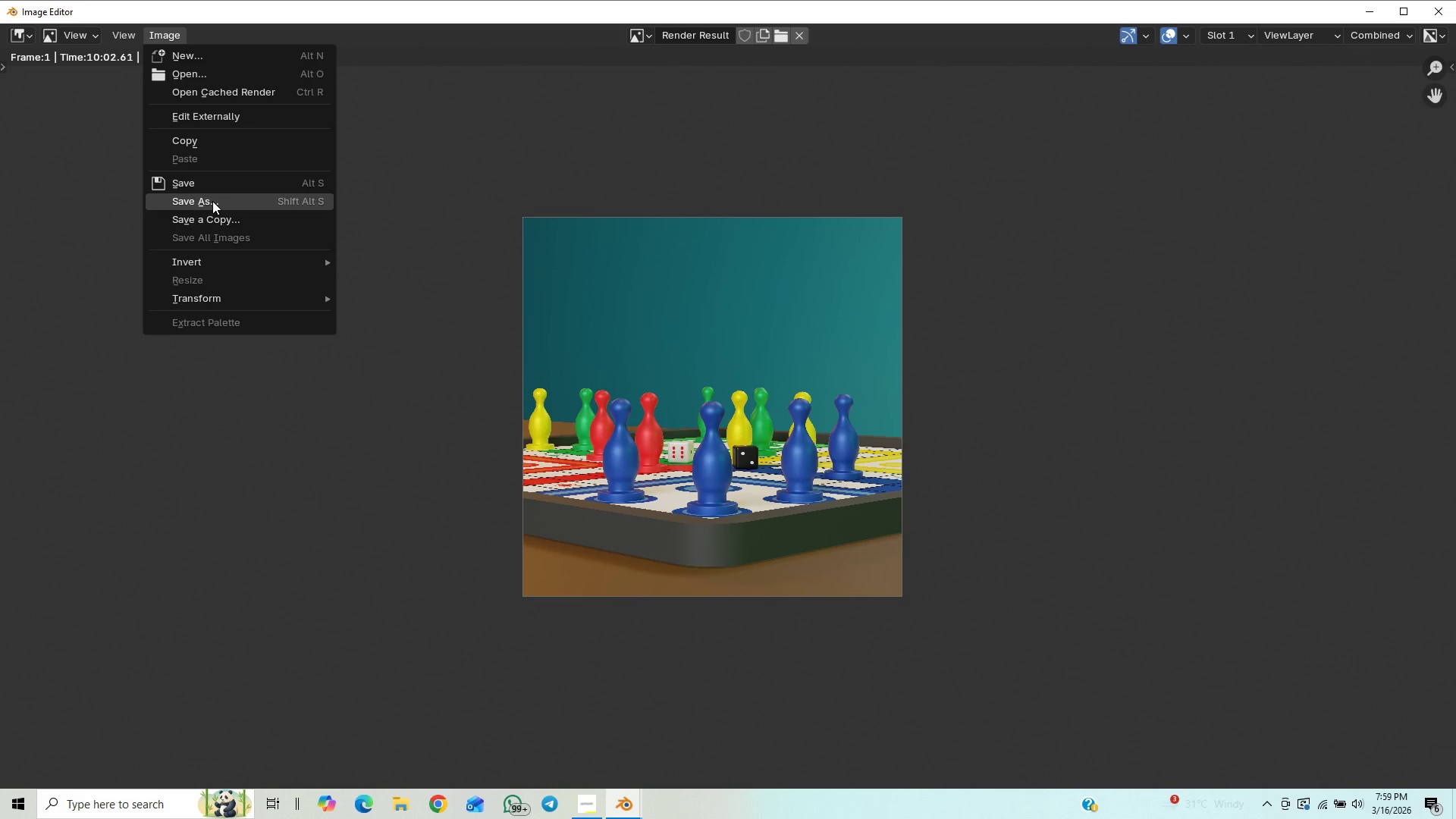 
left_click([213, 201])
 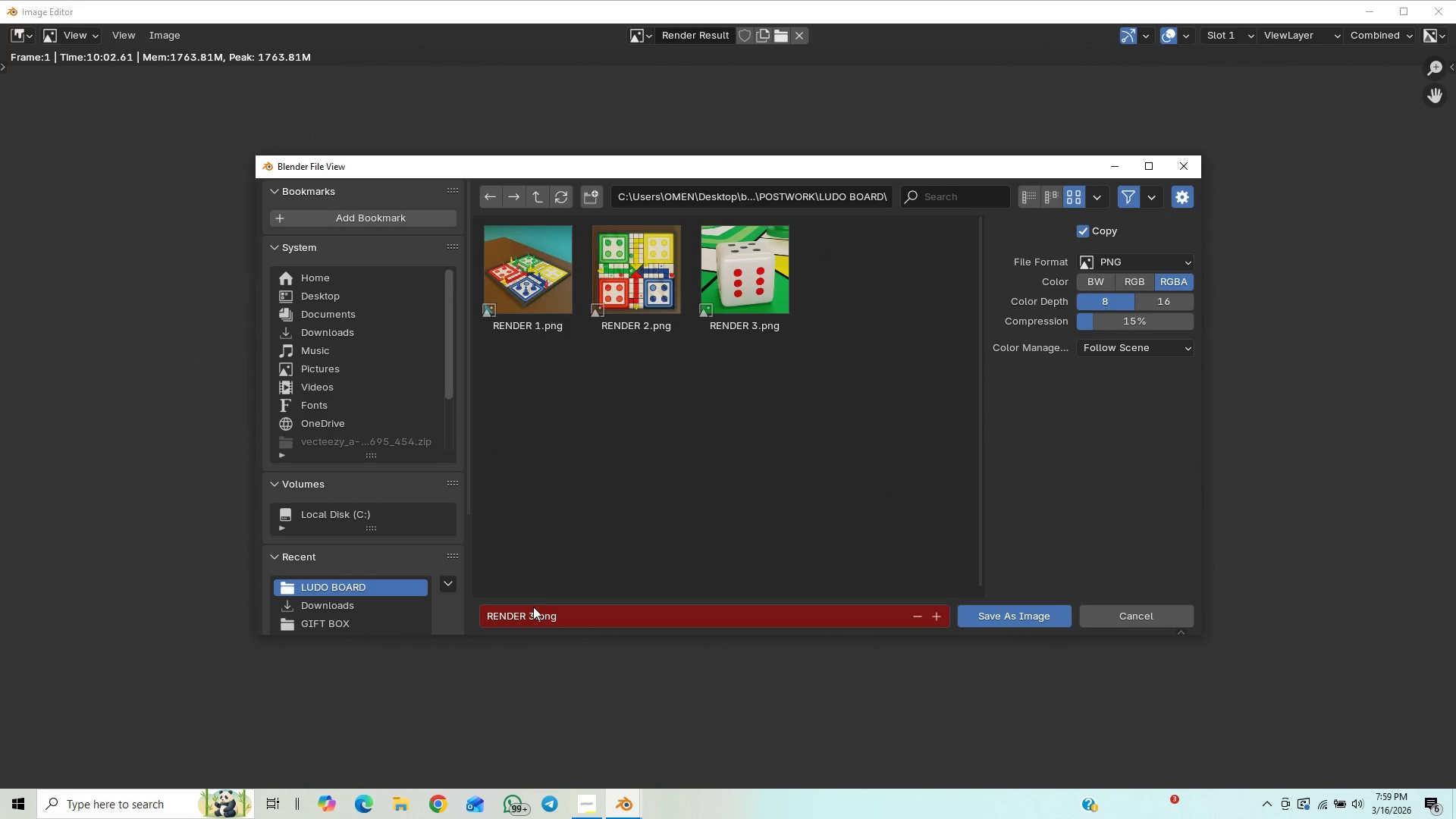 
left_click([533, 617])
 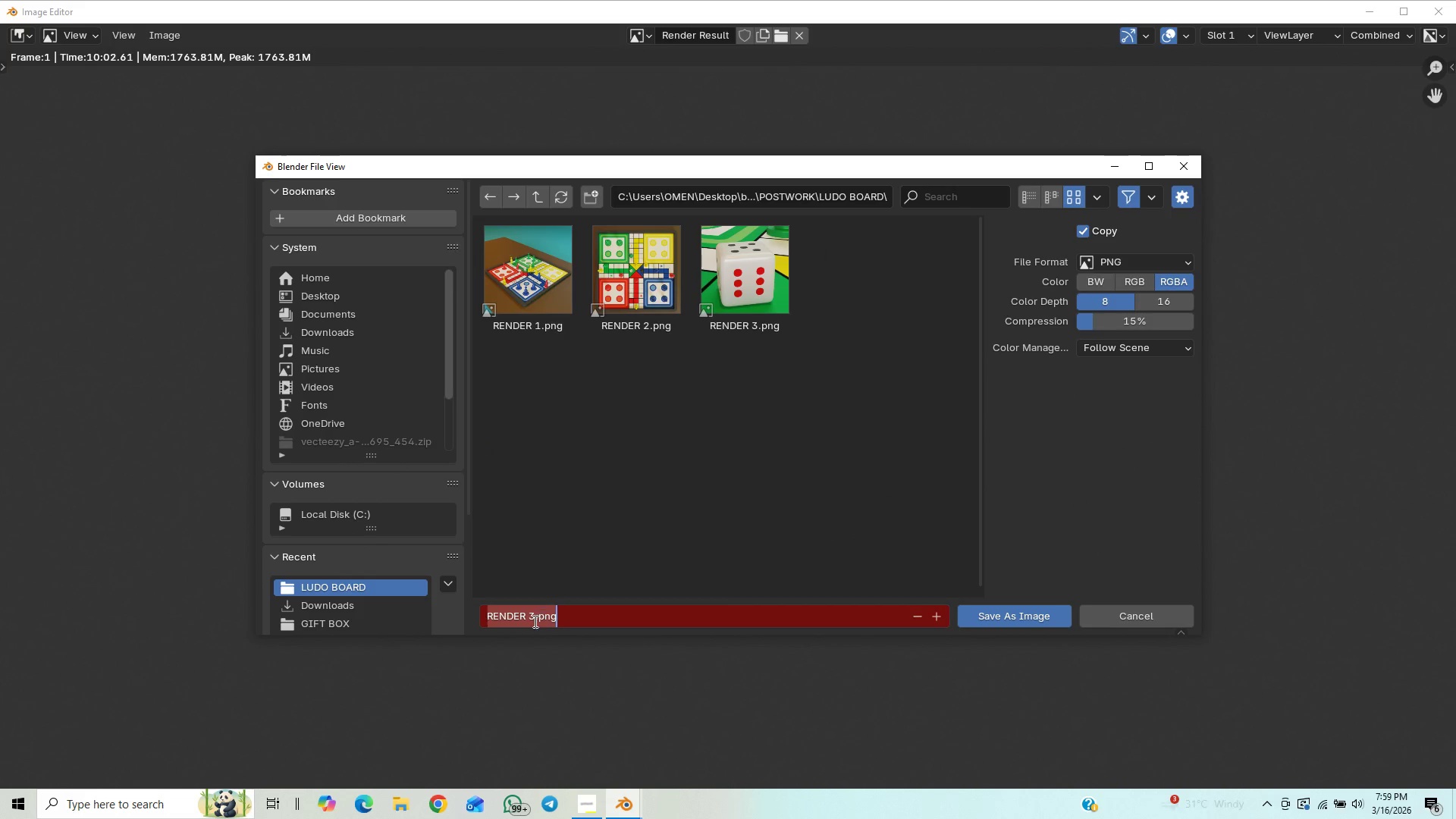 
left_click([534, 621])
 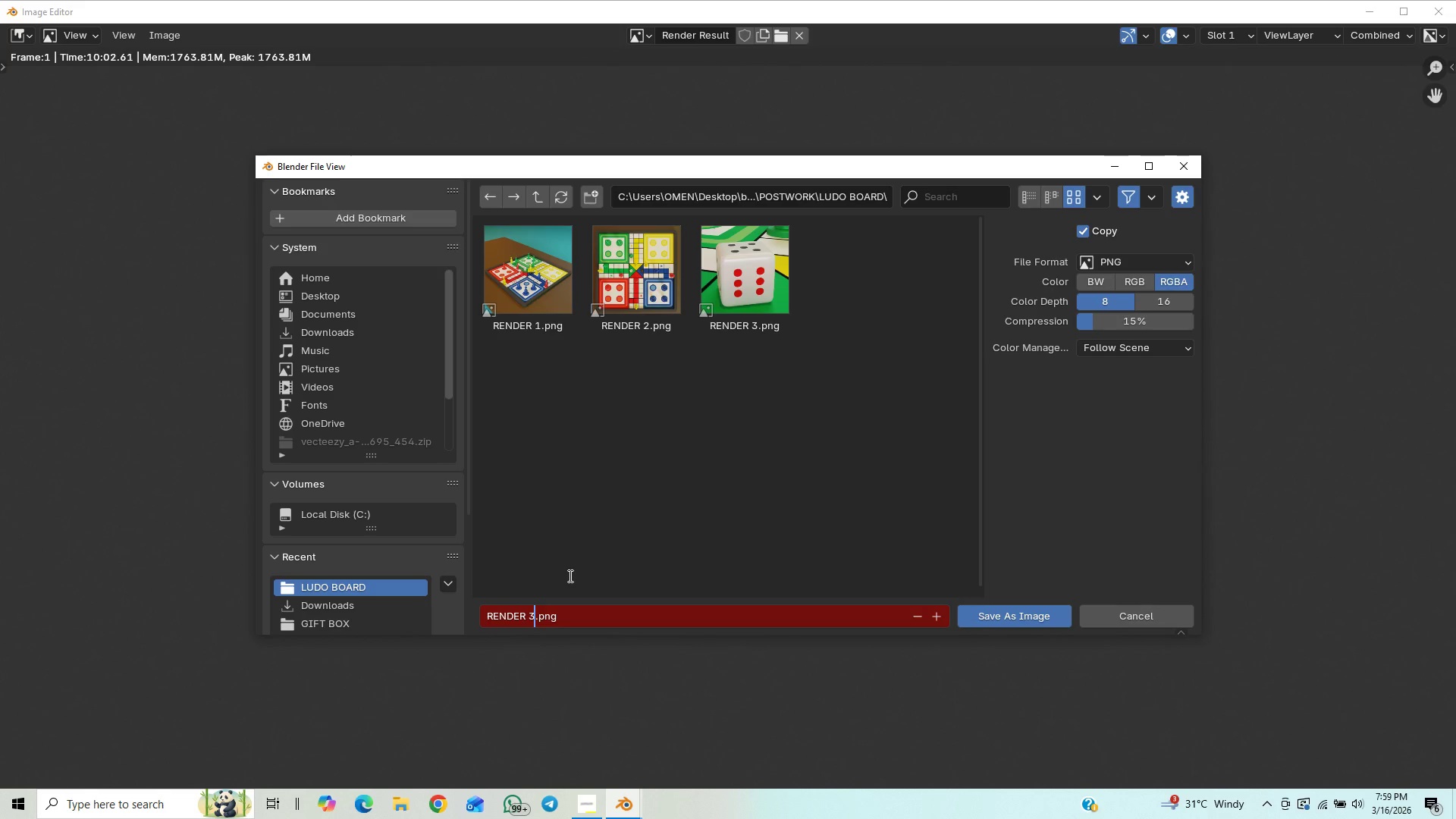 
key(Backspace)
 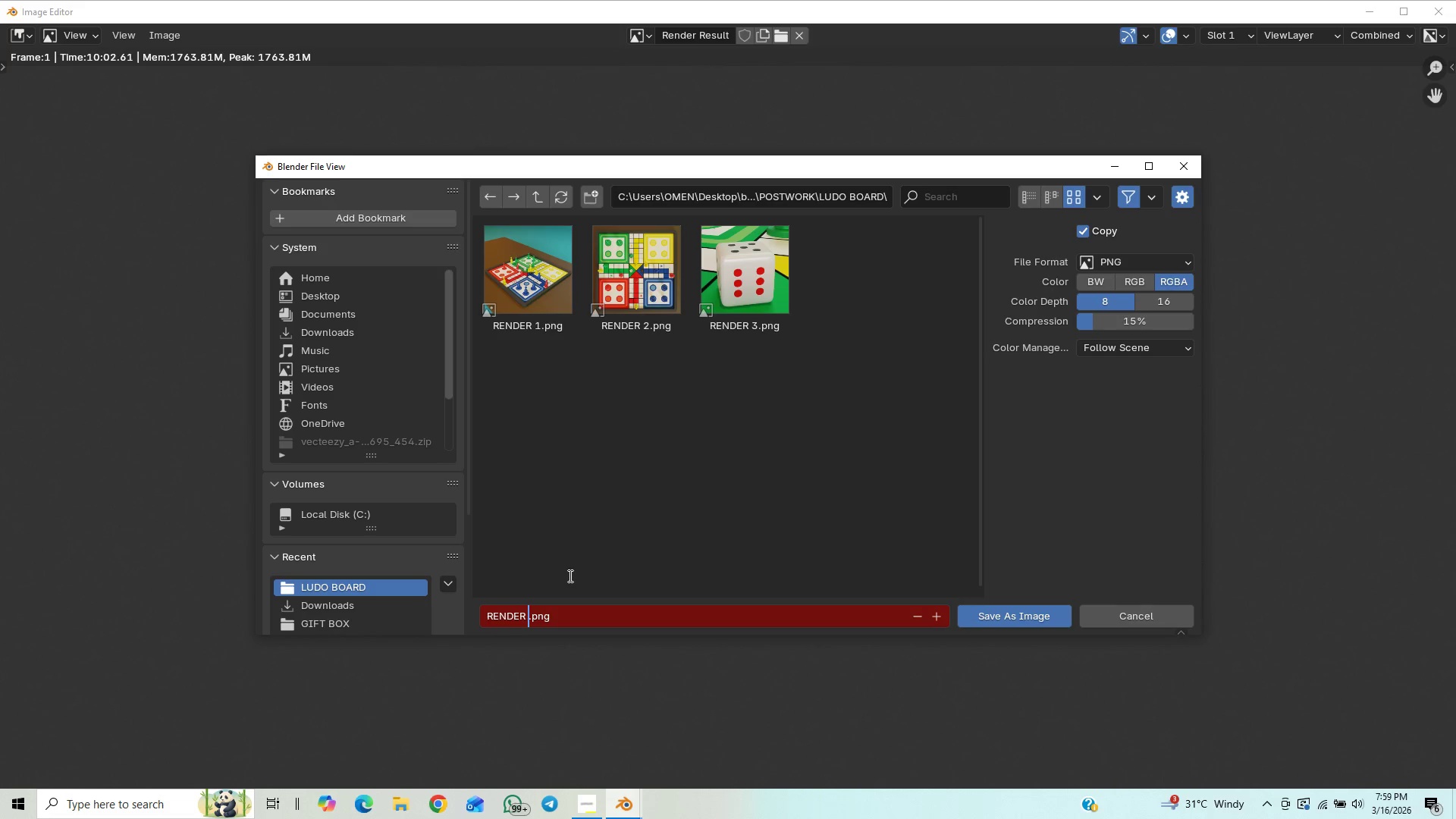 
key(4)
 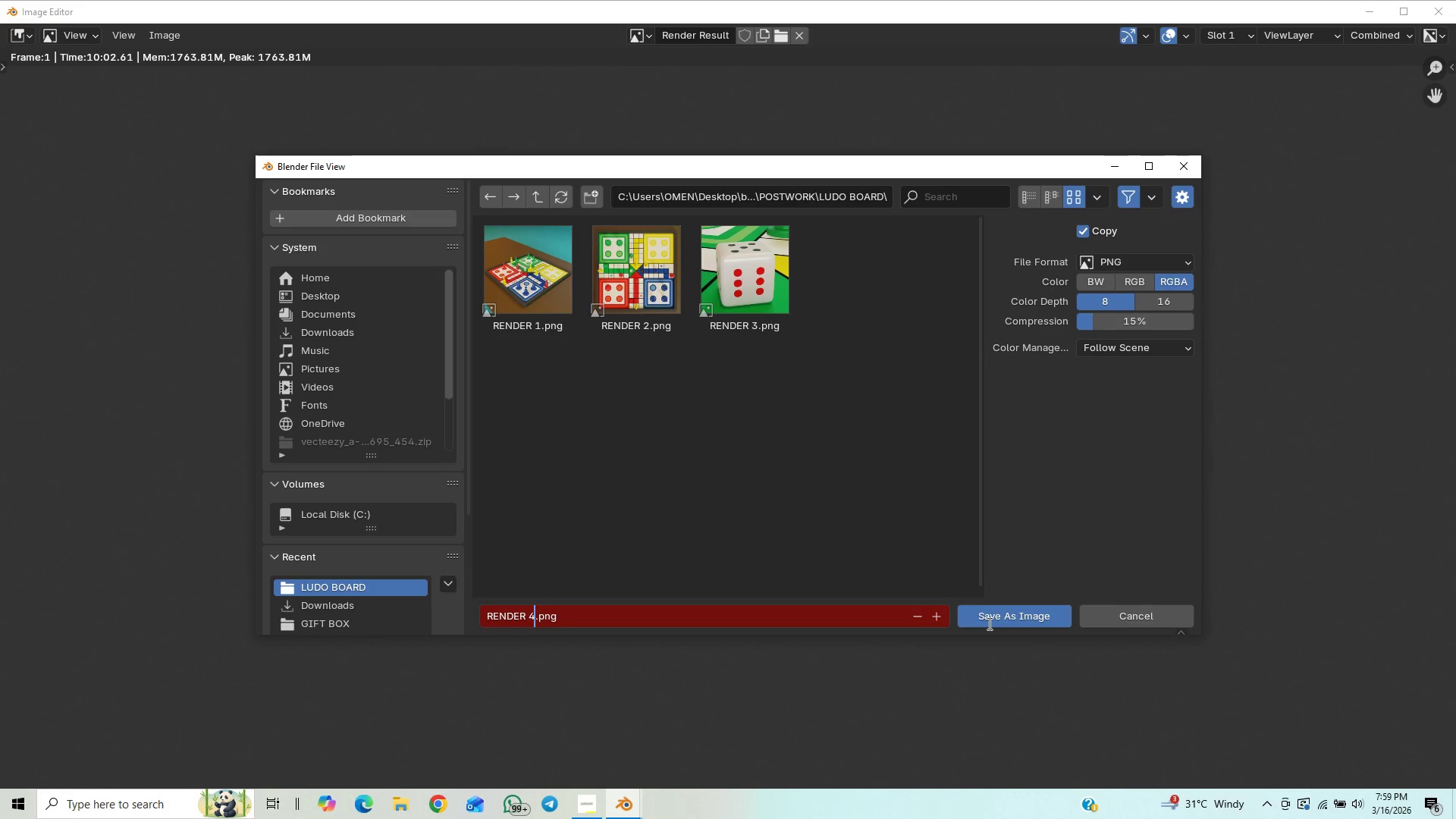 
left_click([987, 613])
 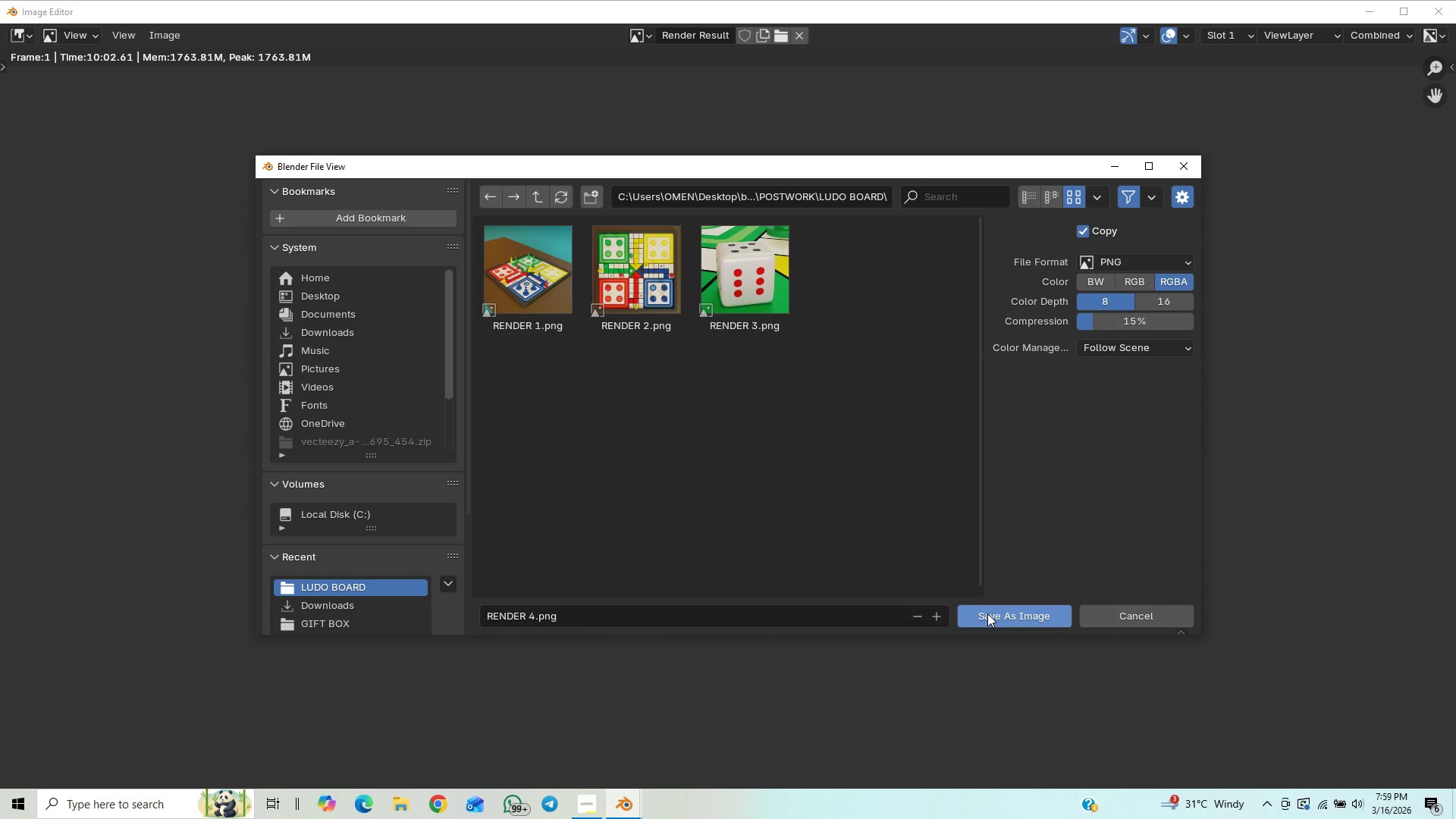 
left_click([987, 613])
 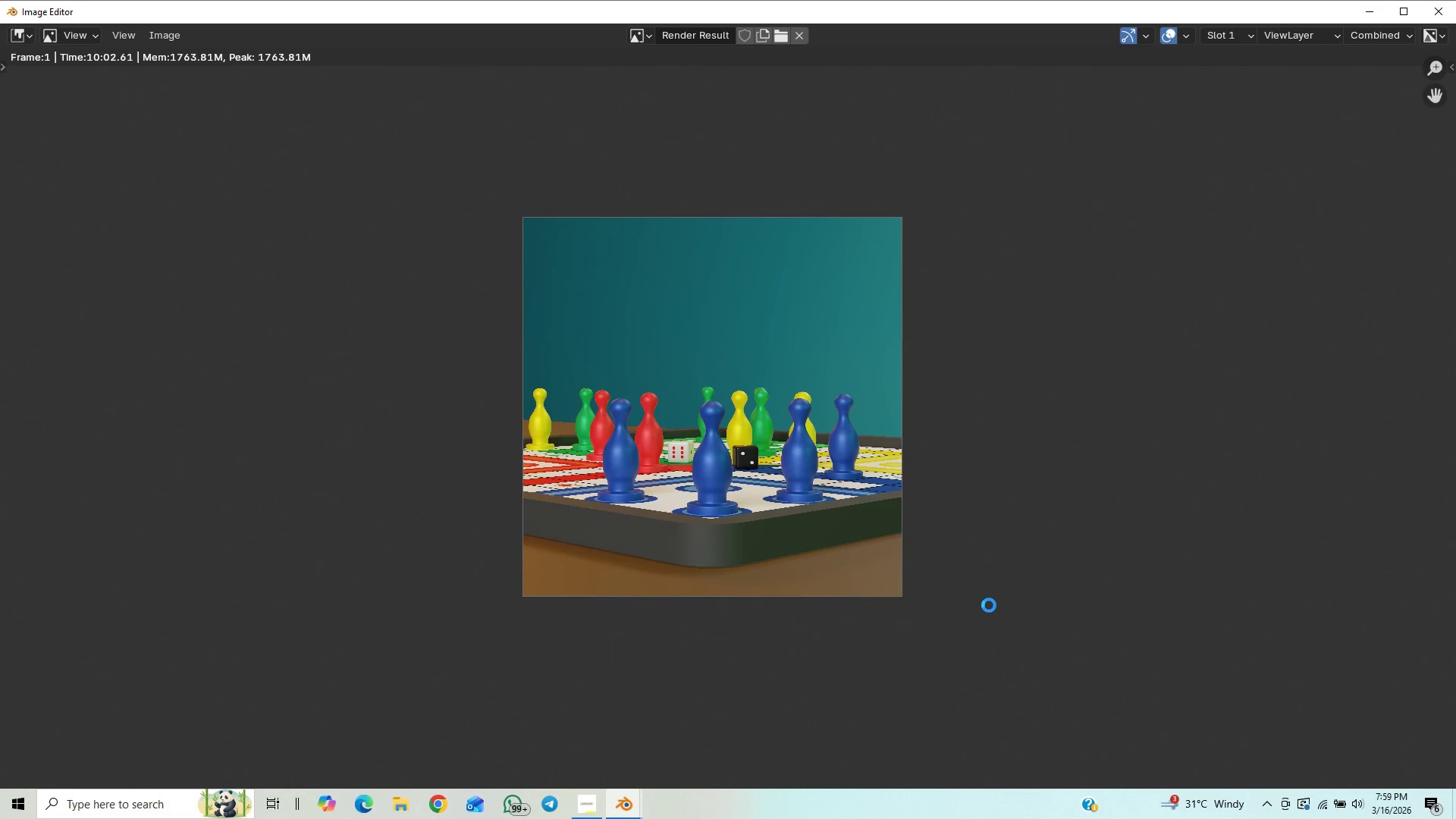 
key(Control+S)
 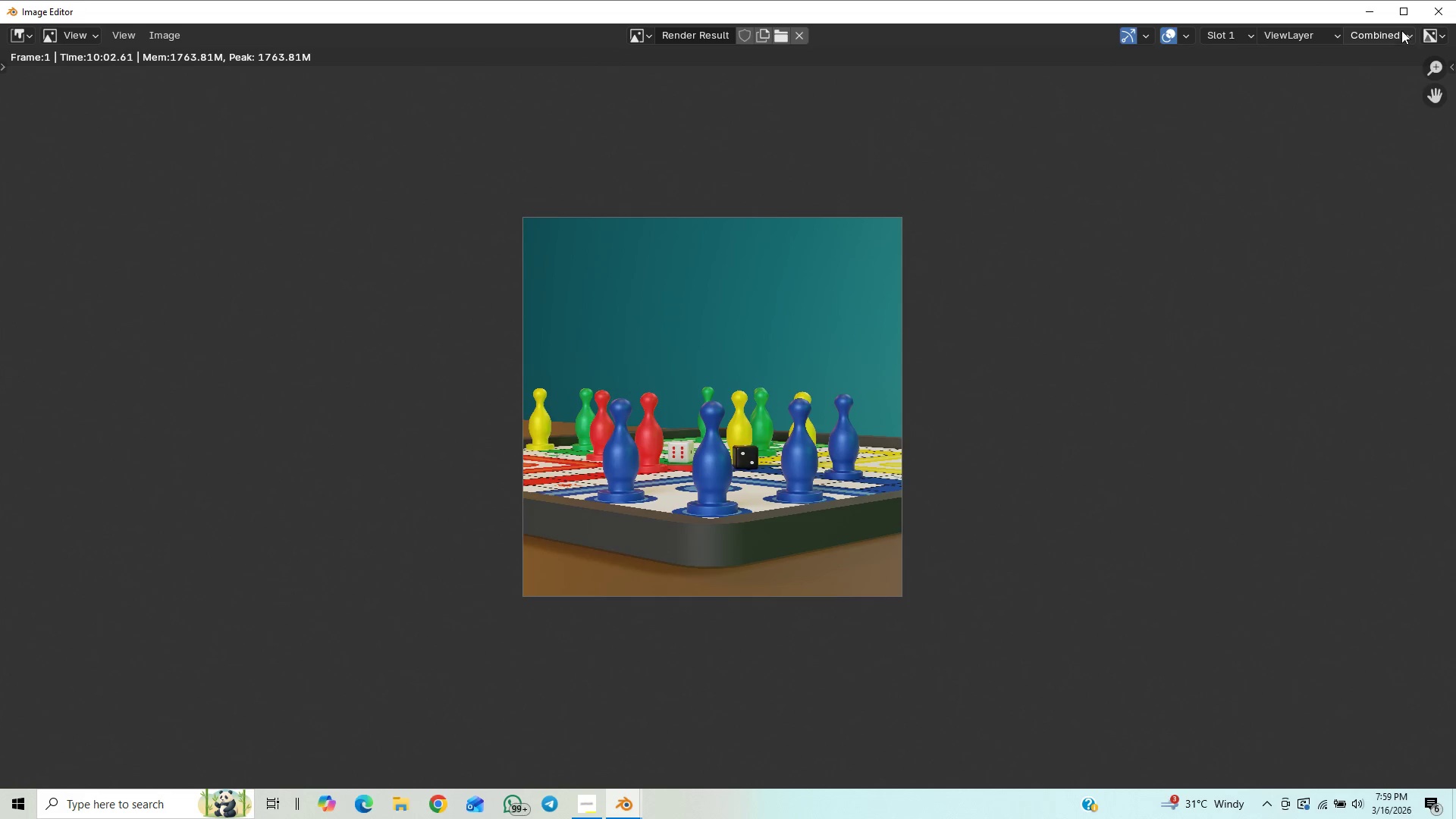 
left_click([1436, 9])
 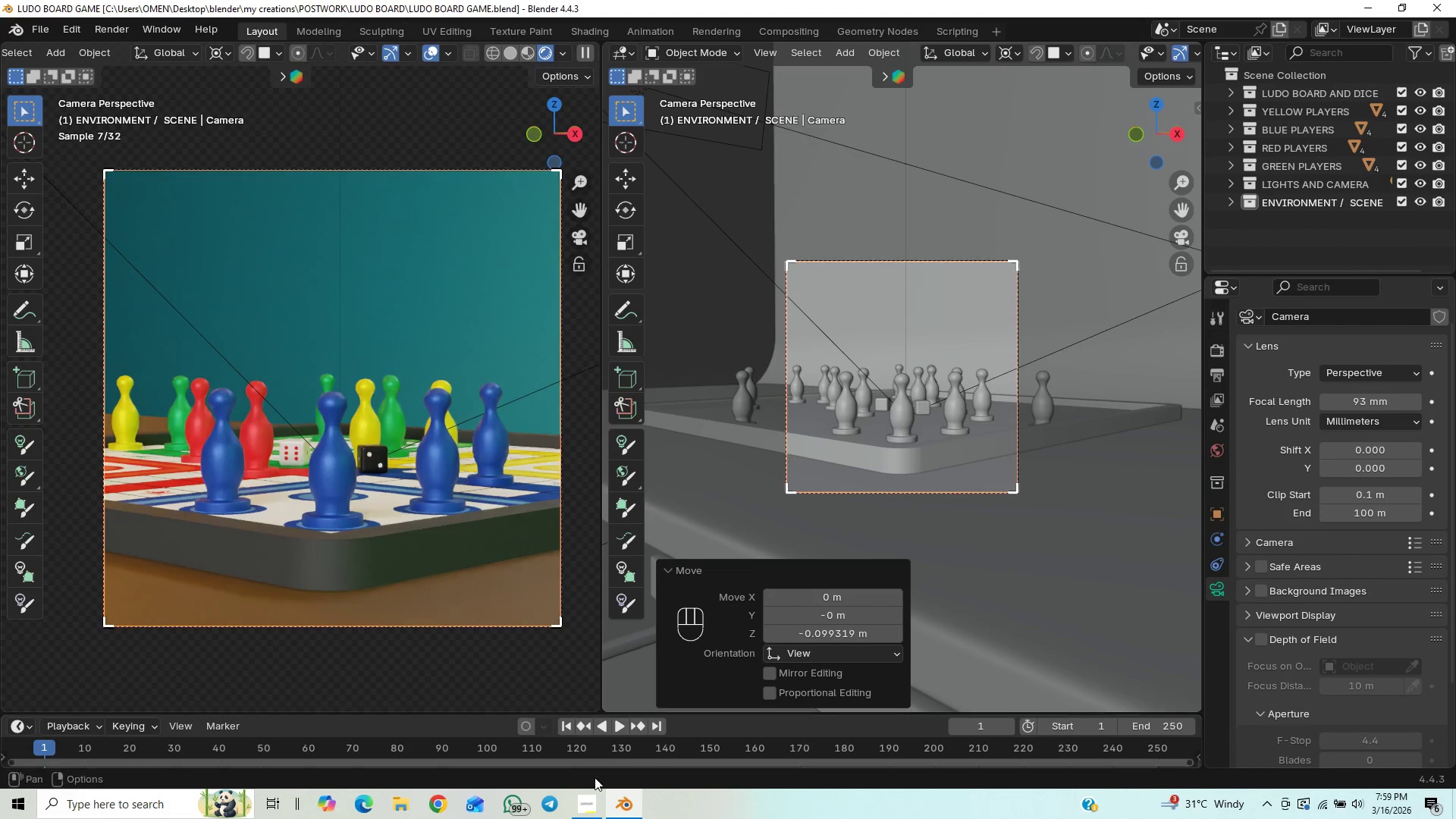 
left_click([592, 803])